 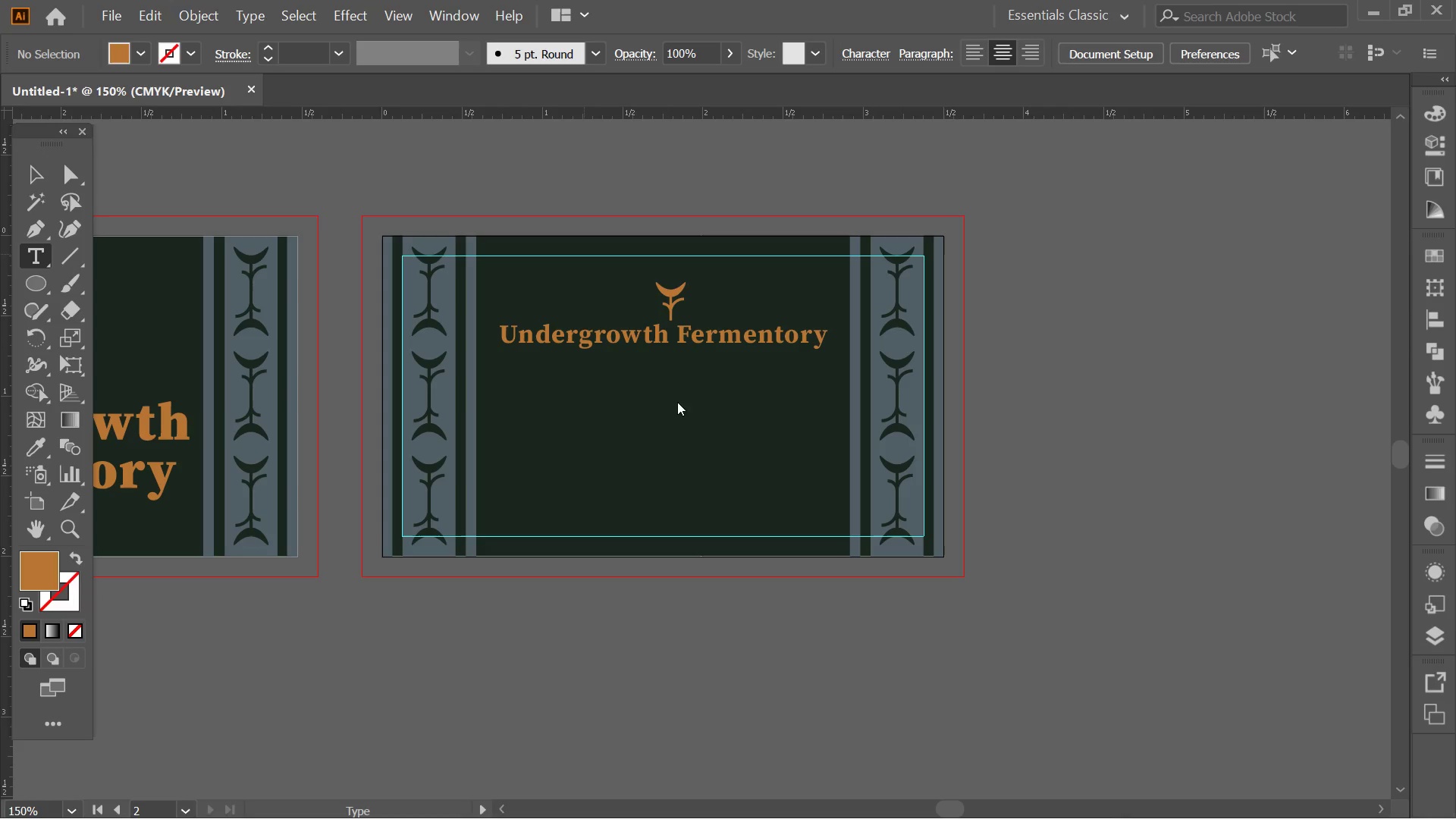 
left_click([526, 381])
 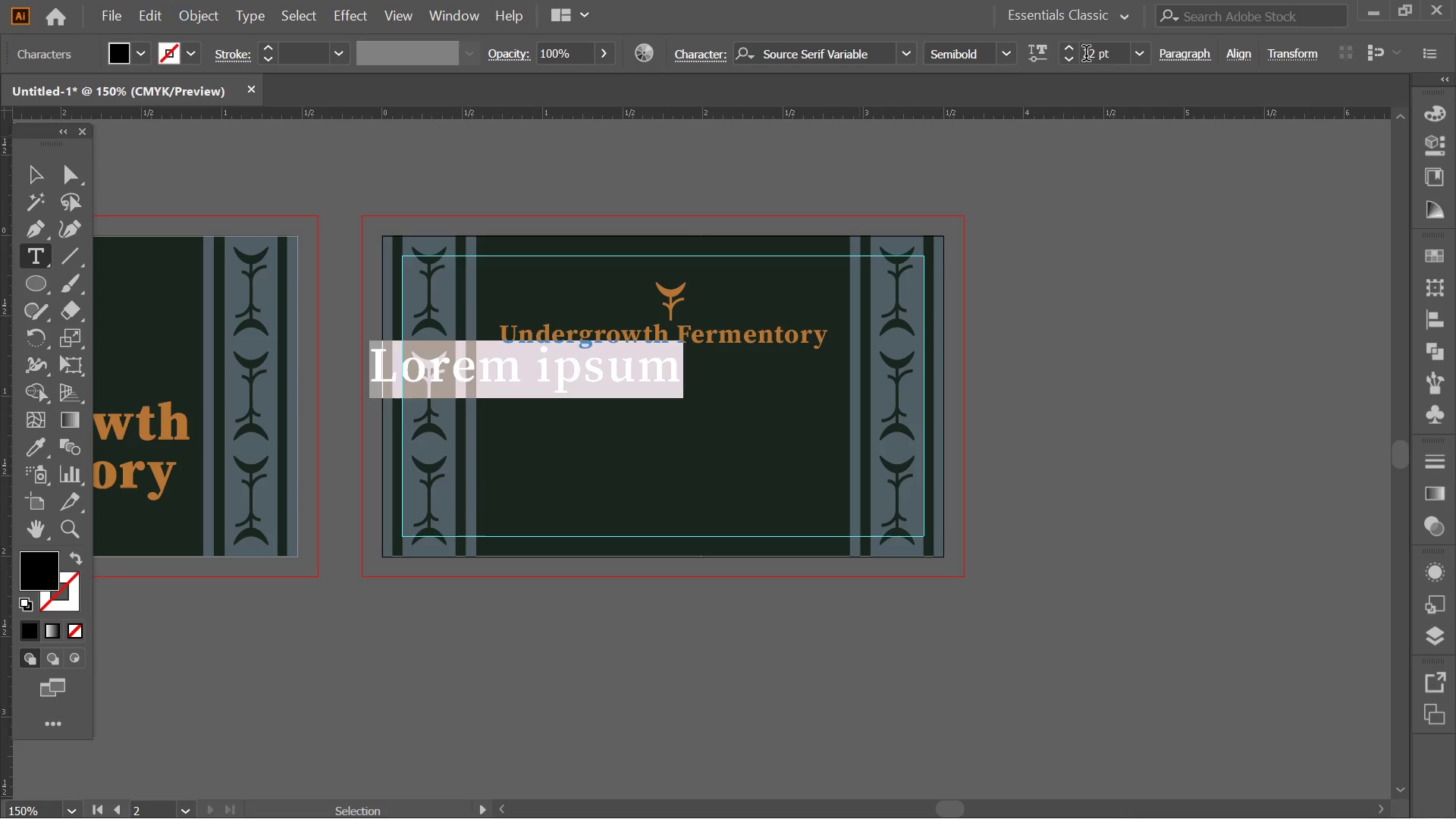 
left_click_drag(start_coordinate=[987, 60], to_coordinate=[1016, 60])
 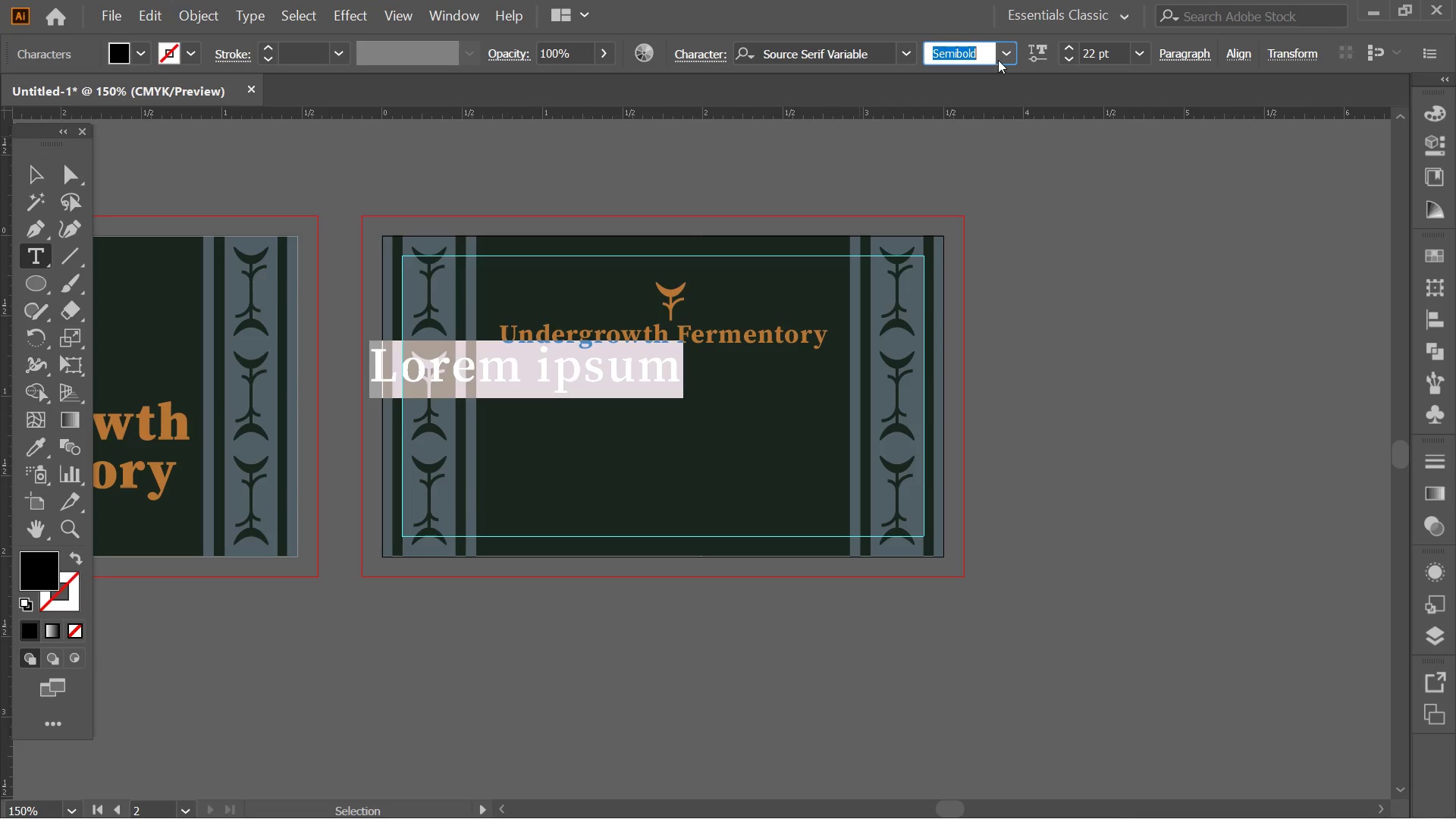 
left_click([998, 60])
 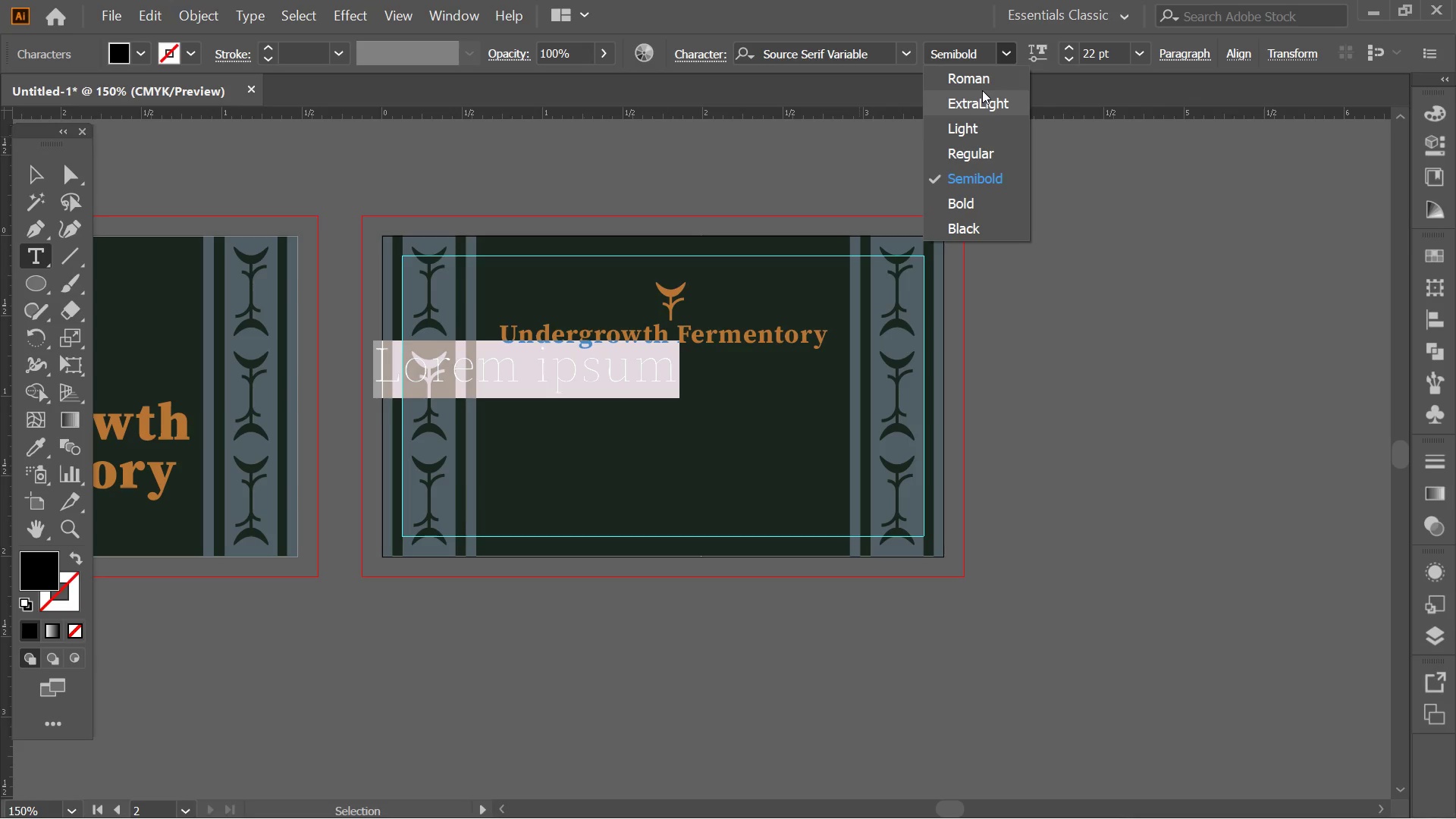 
left_click([982, 152])
 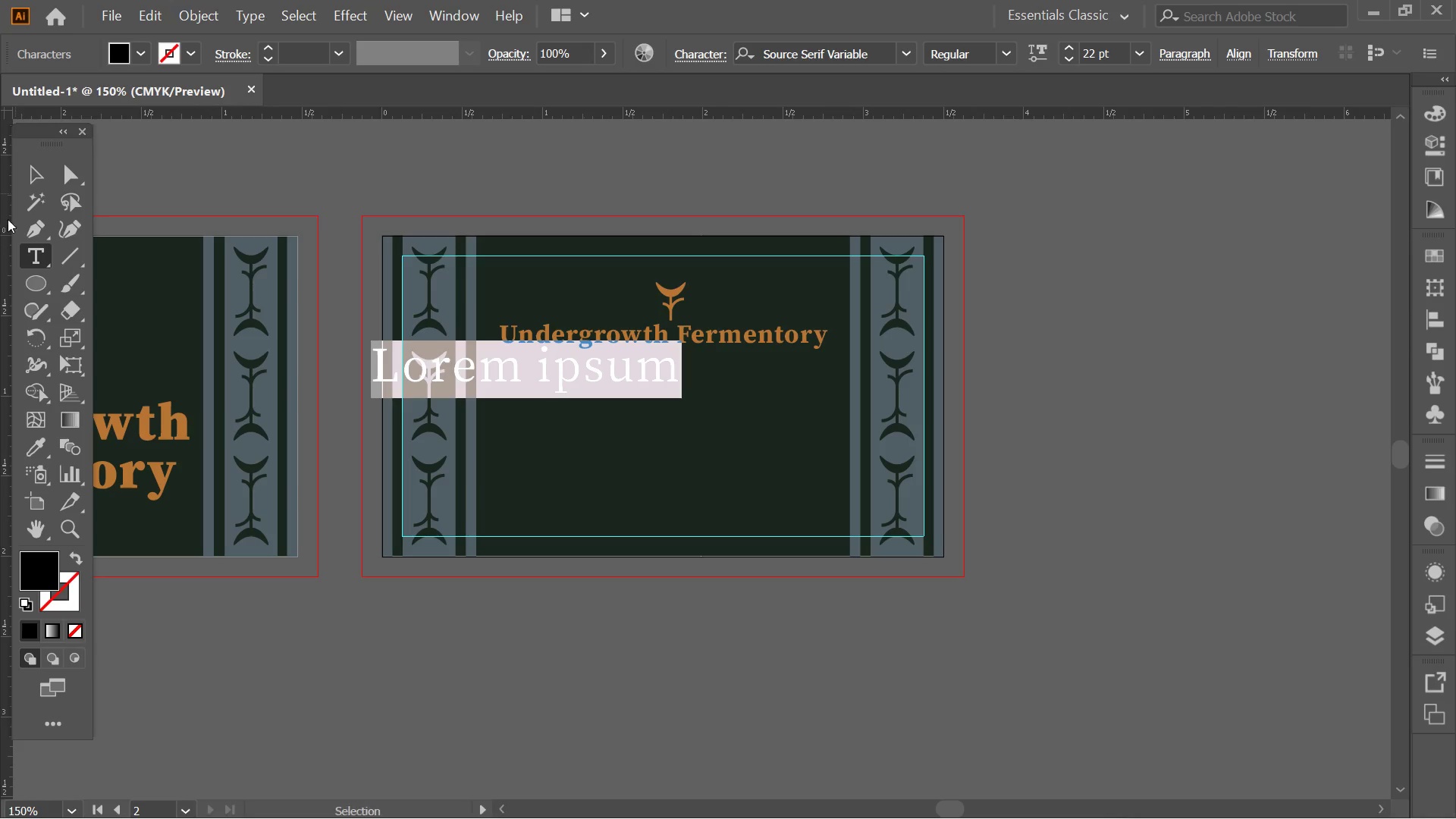 
key(Alt+AltLeft)
 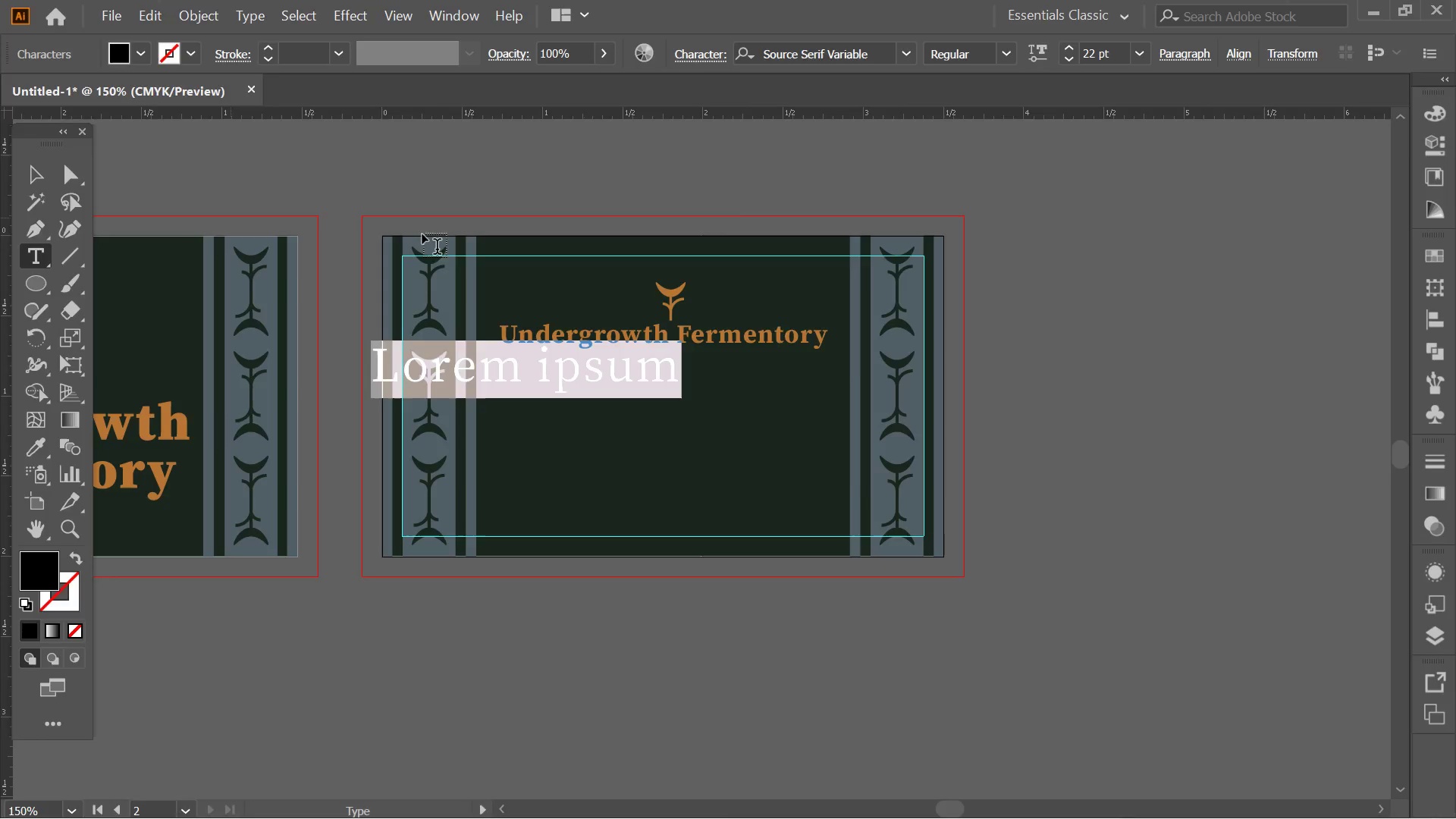 
key(Alt+Tab)